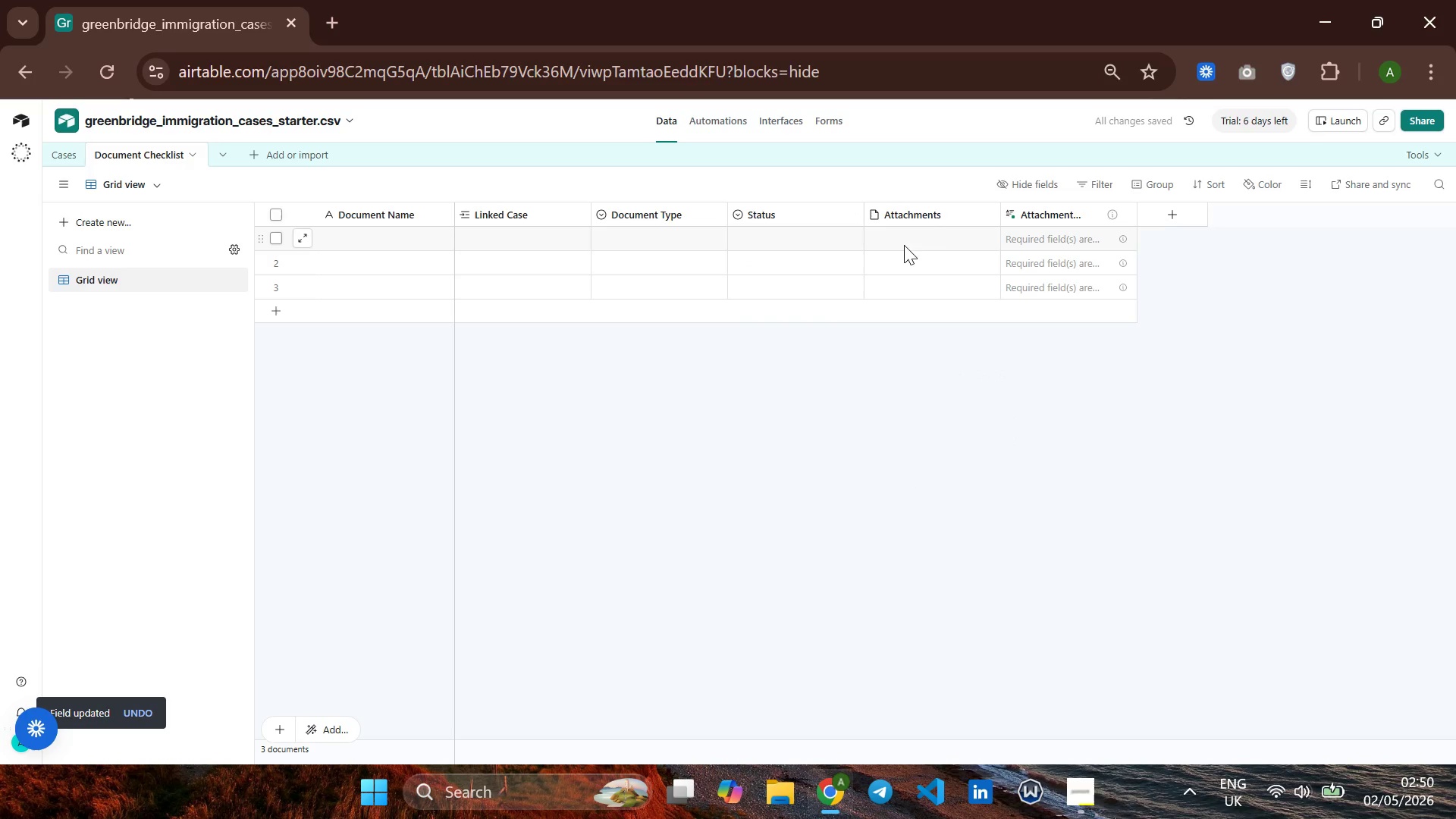 
right_click([940, 222])
 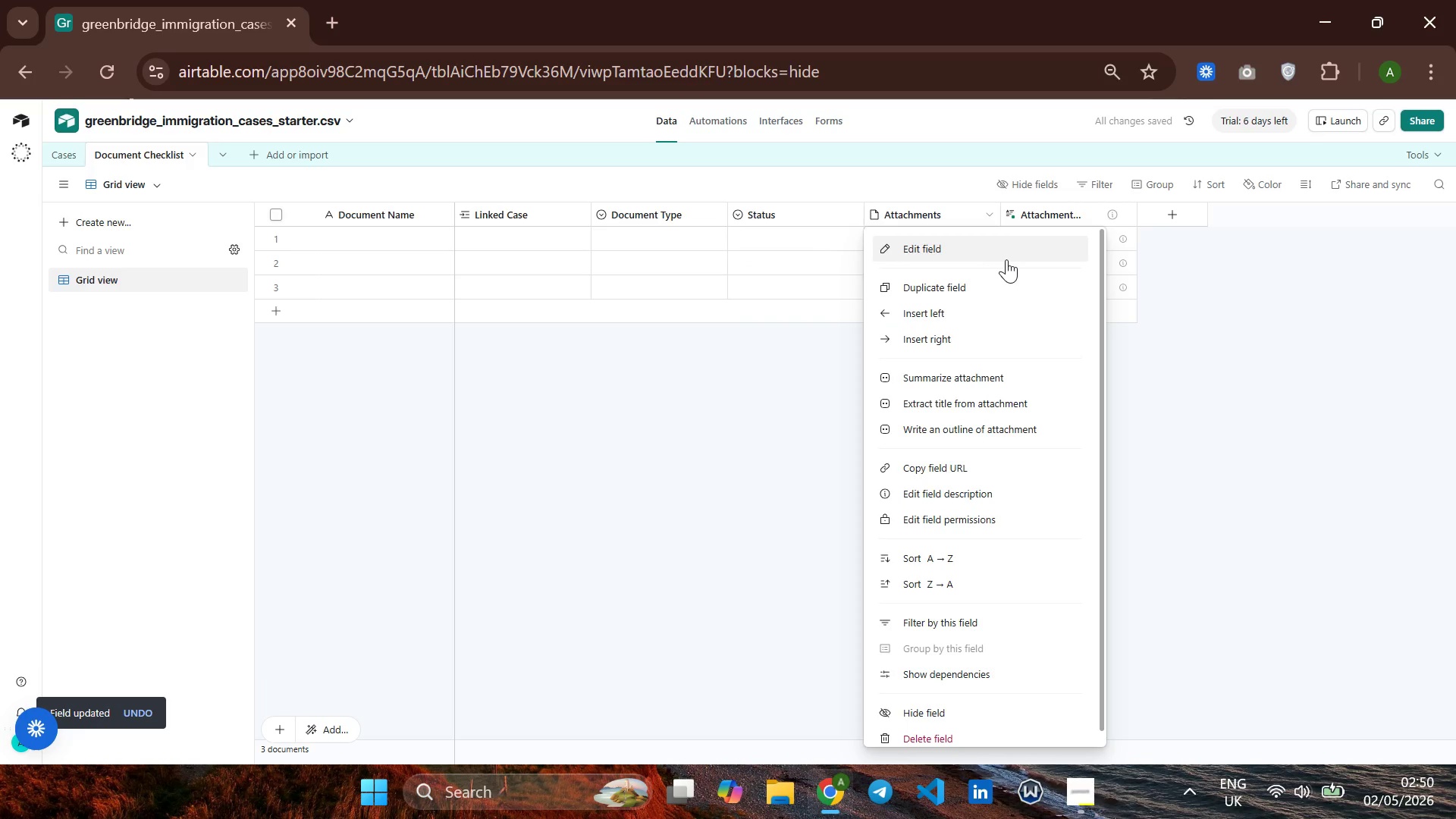 
left_click([1005, 256])
 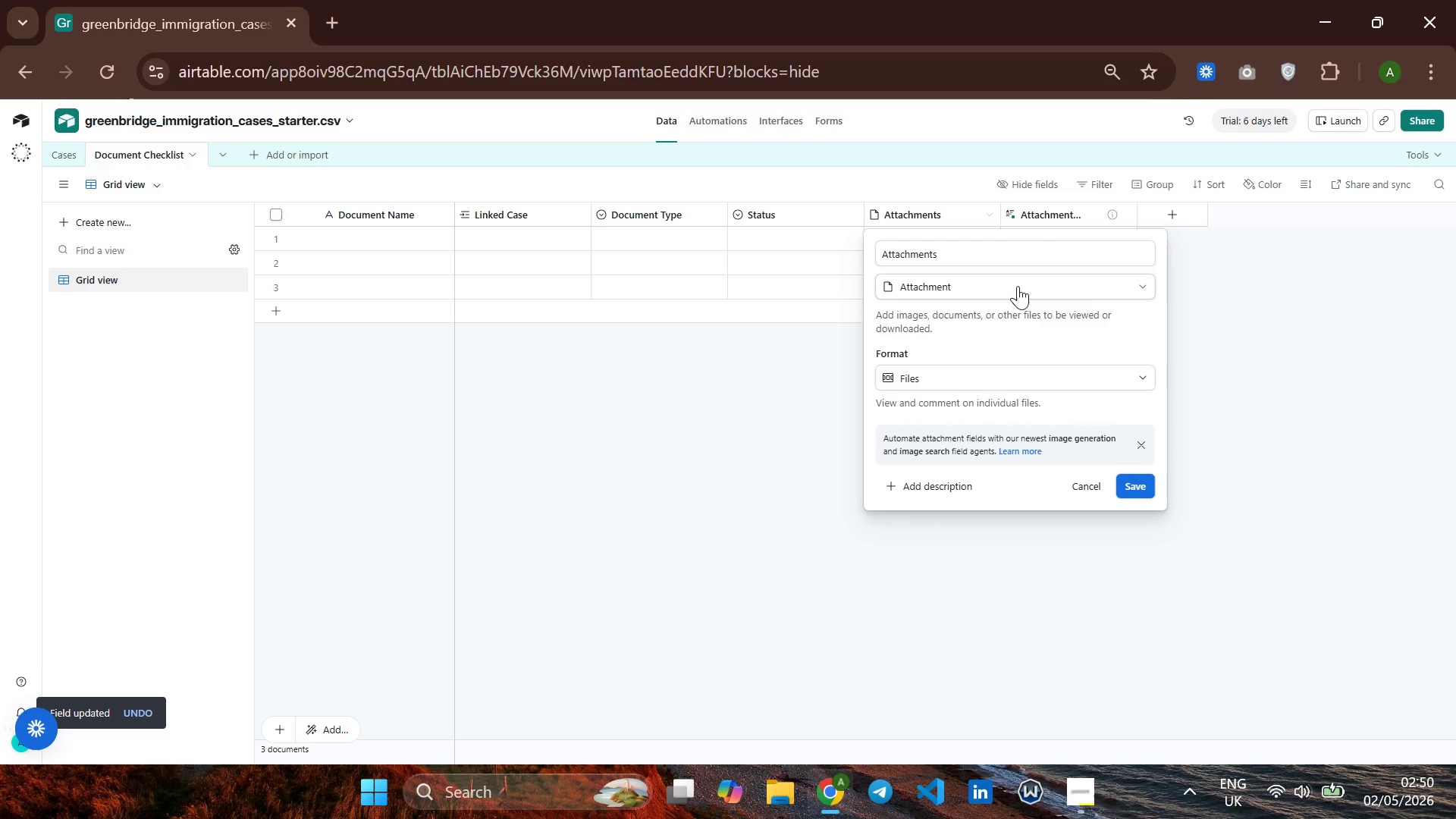 
left_click([1015, 283])
 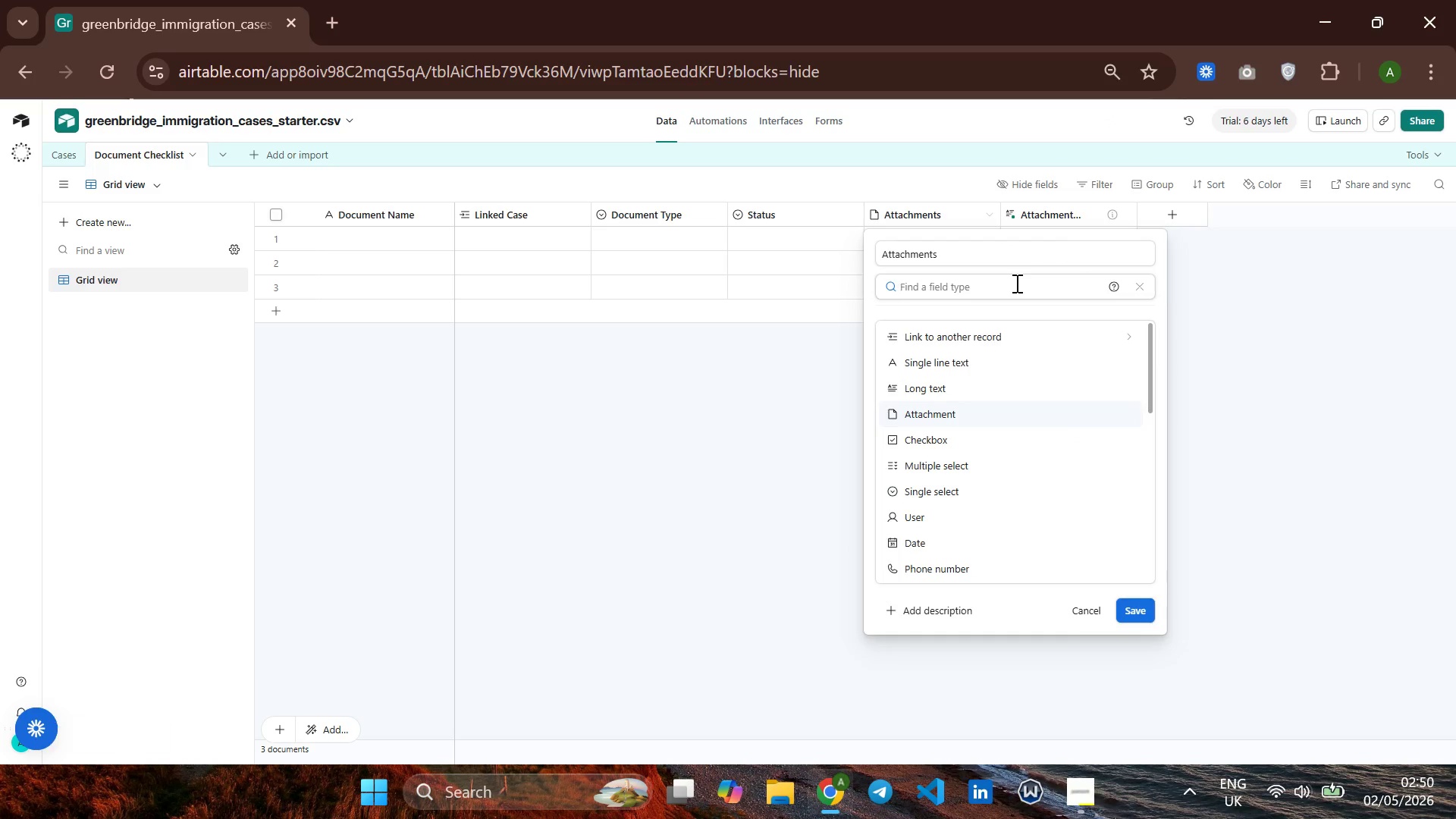 
type(Dat)
 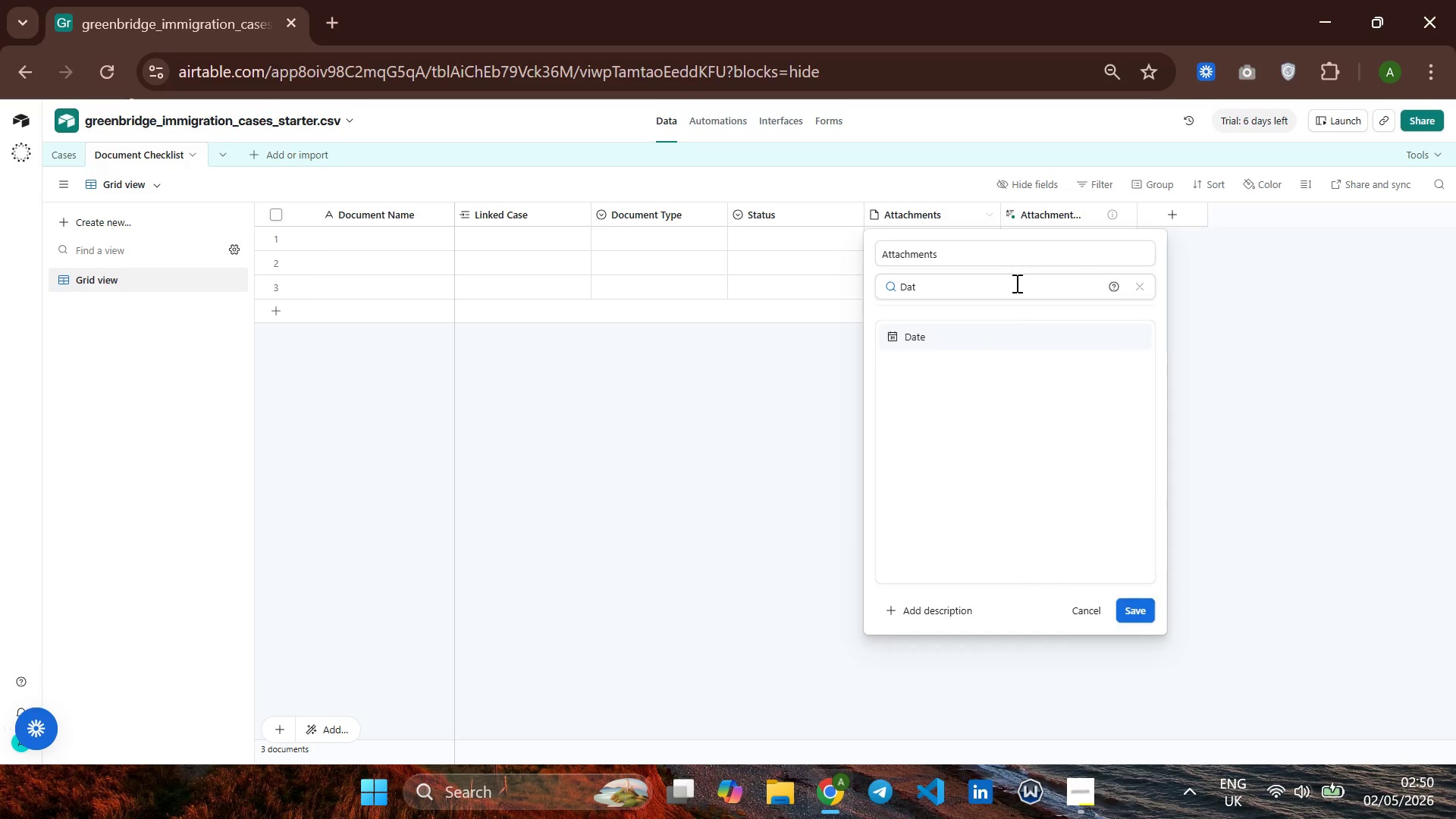 
key(Enter)
 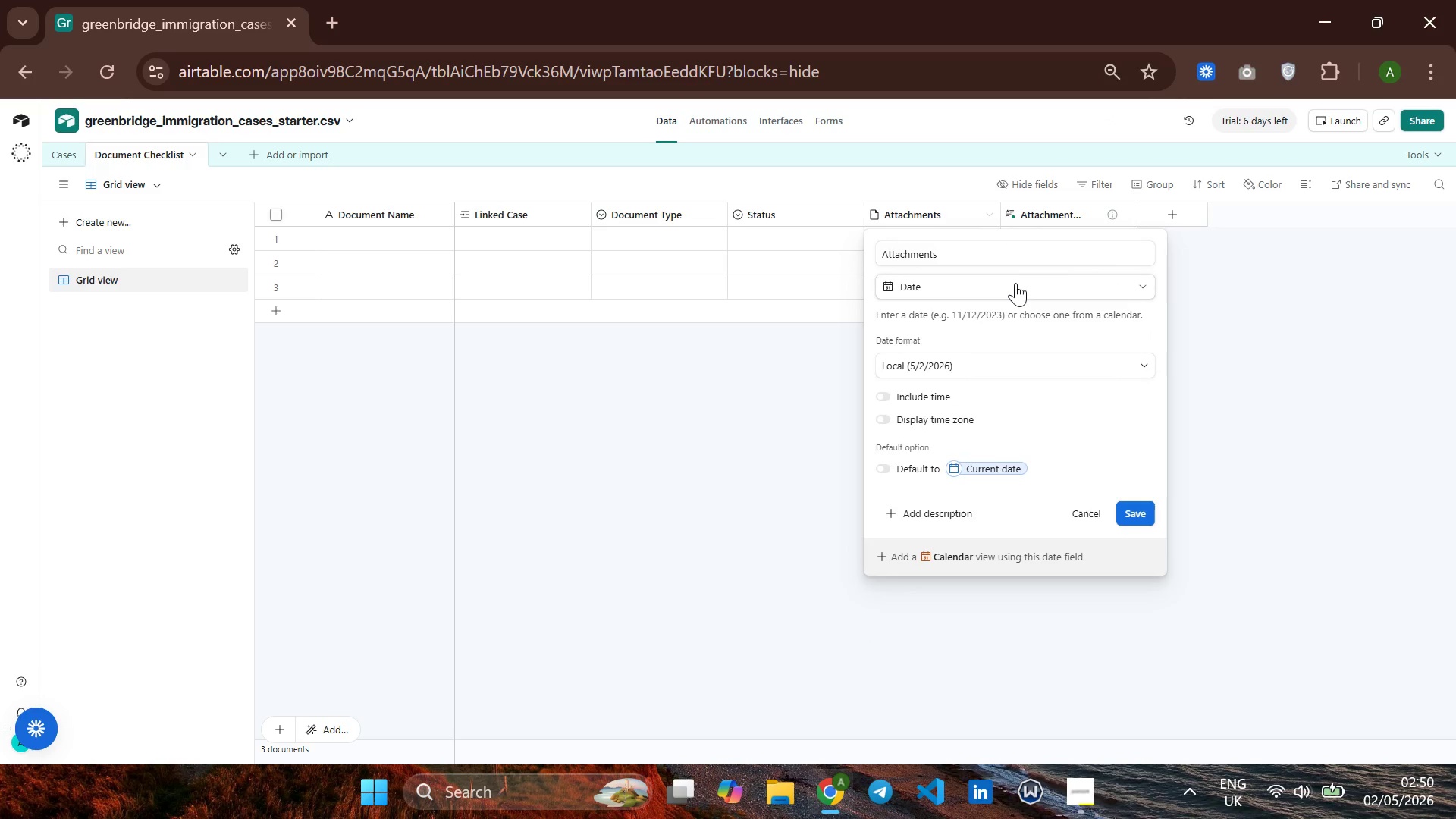 
key(Shift+ShiftRight)
 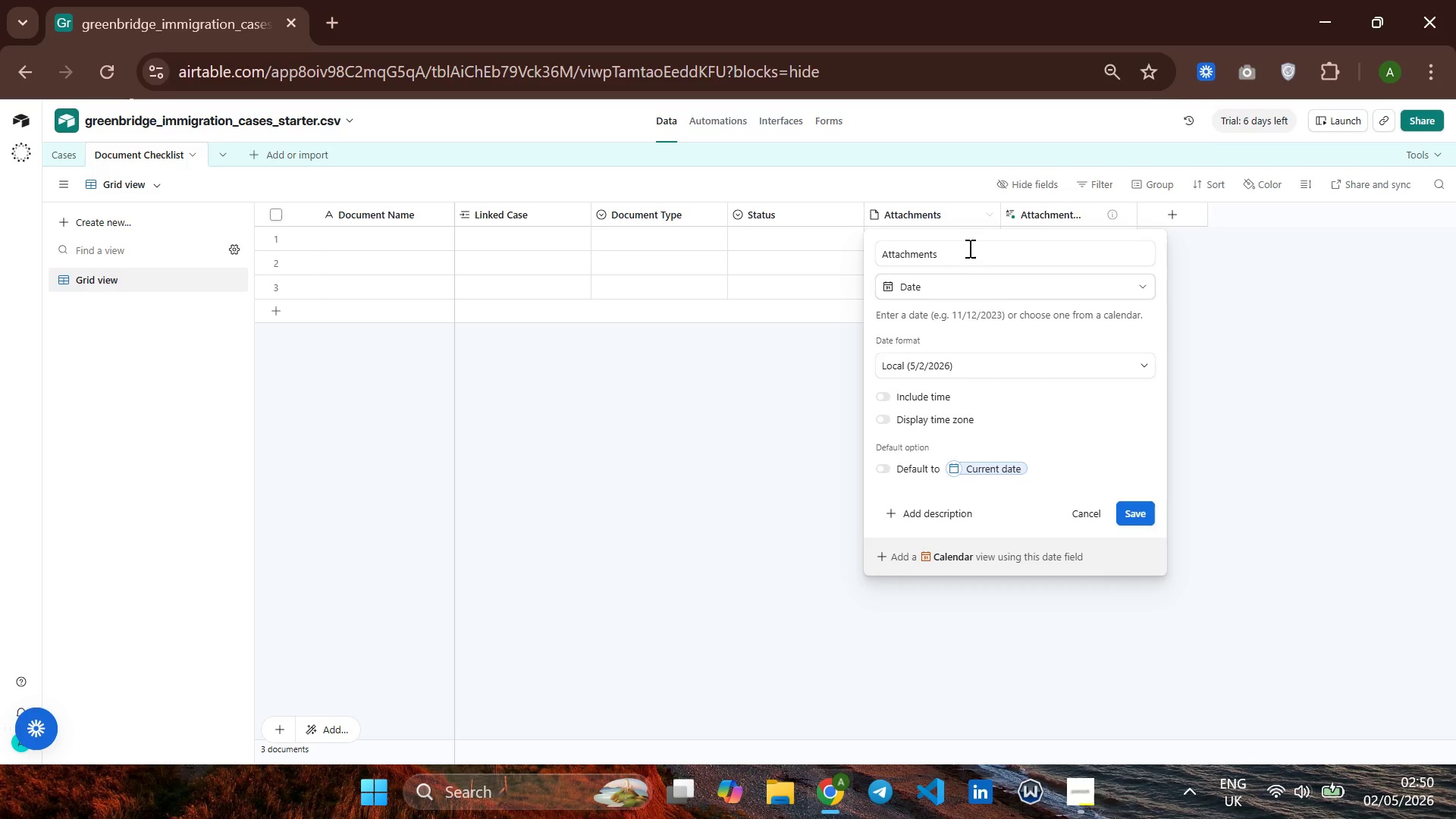 
left_click([963, 244])
 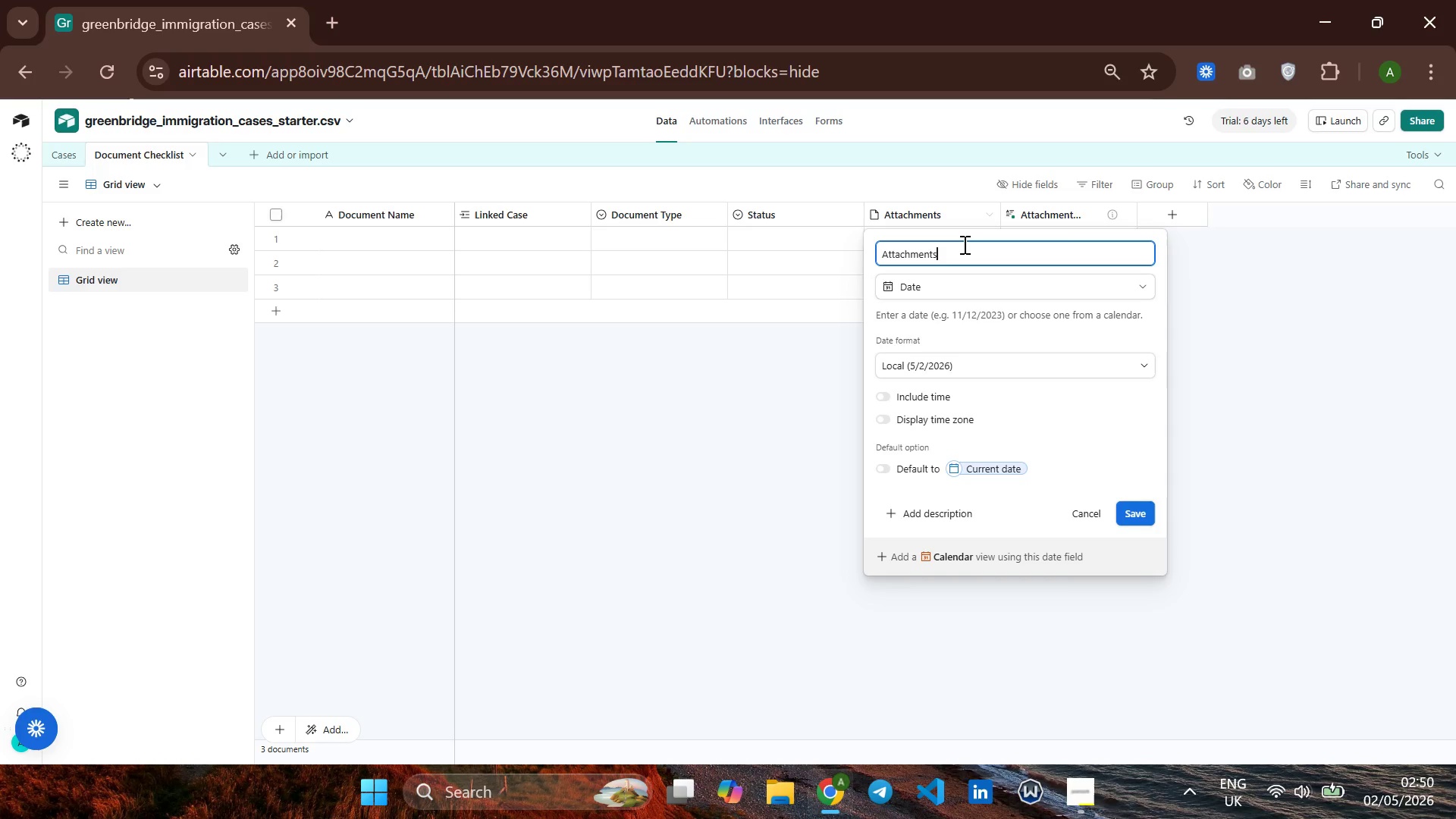 
hold_key(key=Backspace, duration=1.03)
 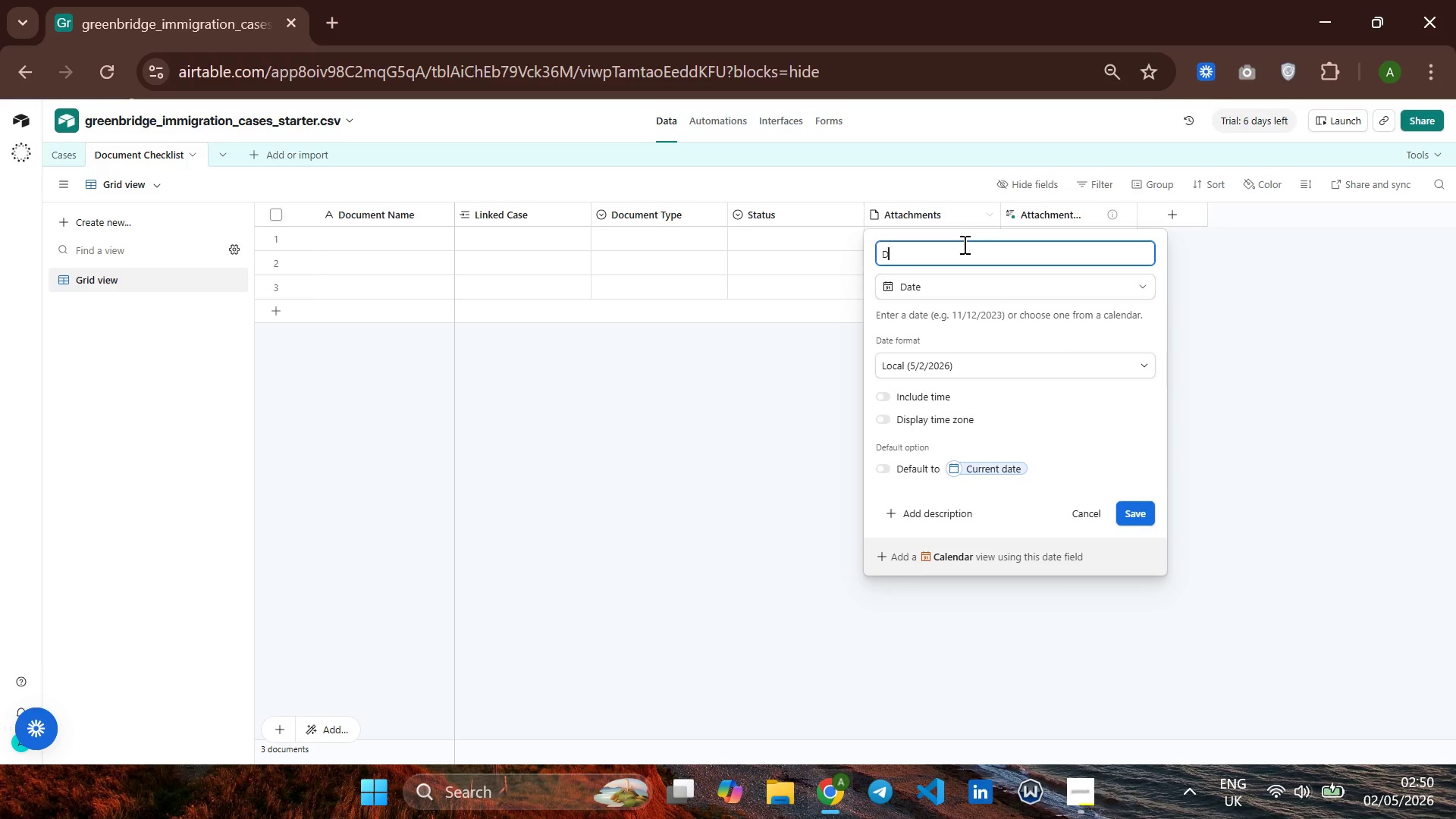 
hold_key(key=Backspace, duration=12.72)
 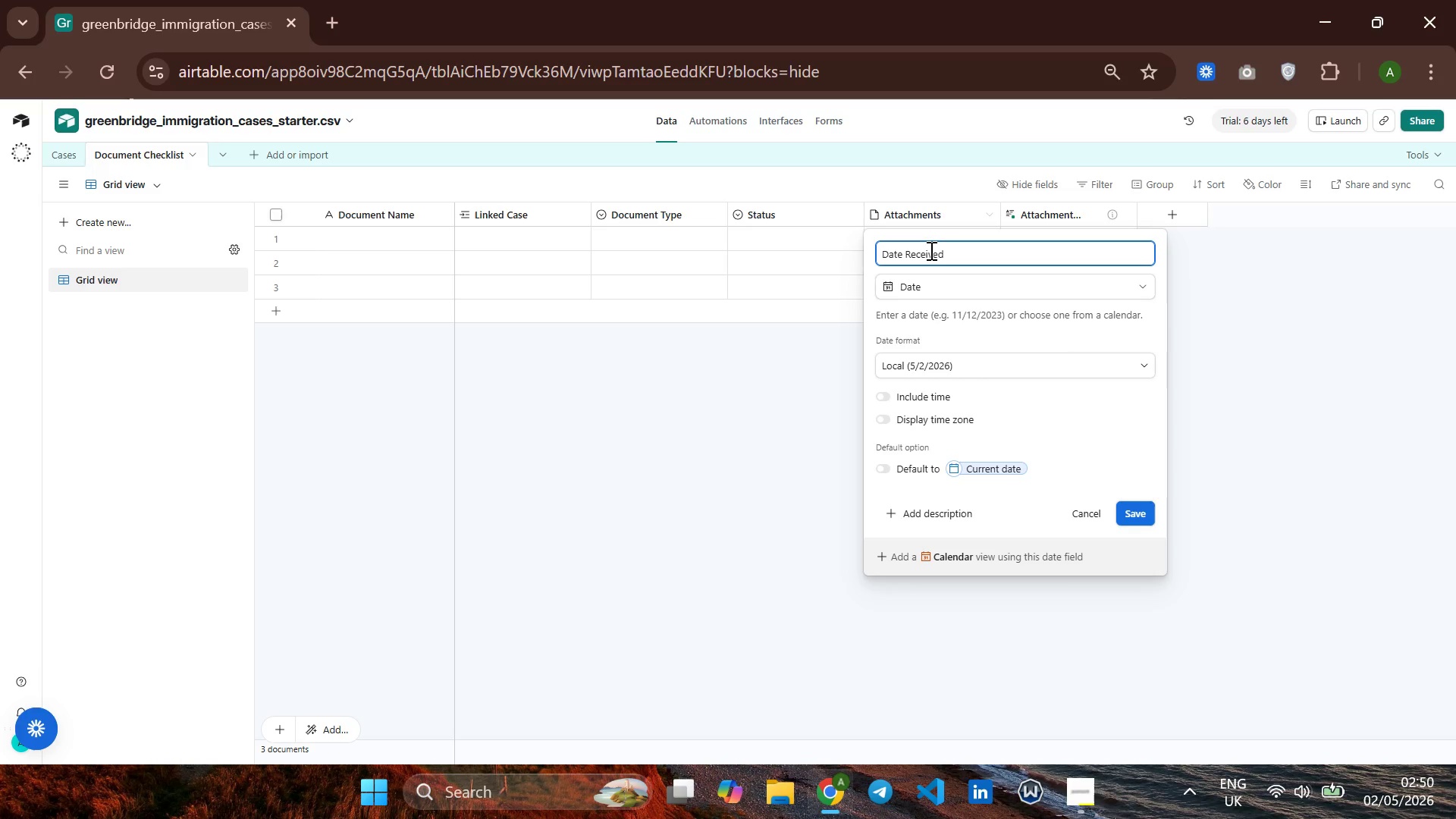 
type(Date Receined)
 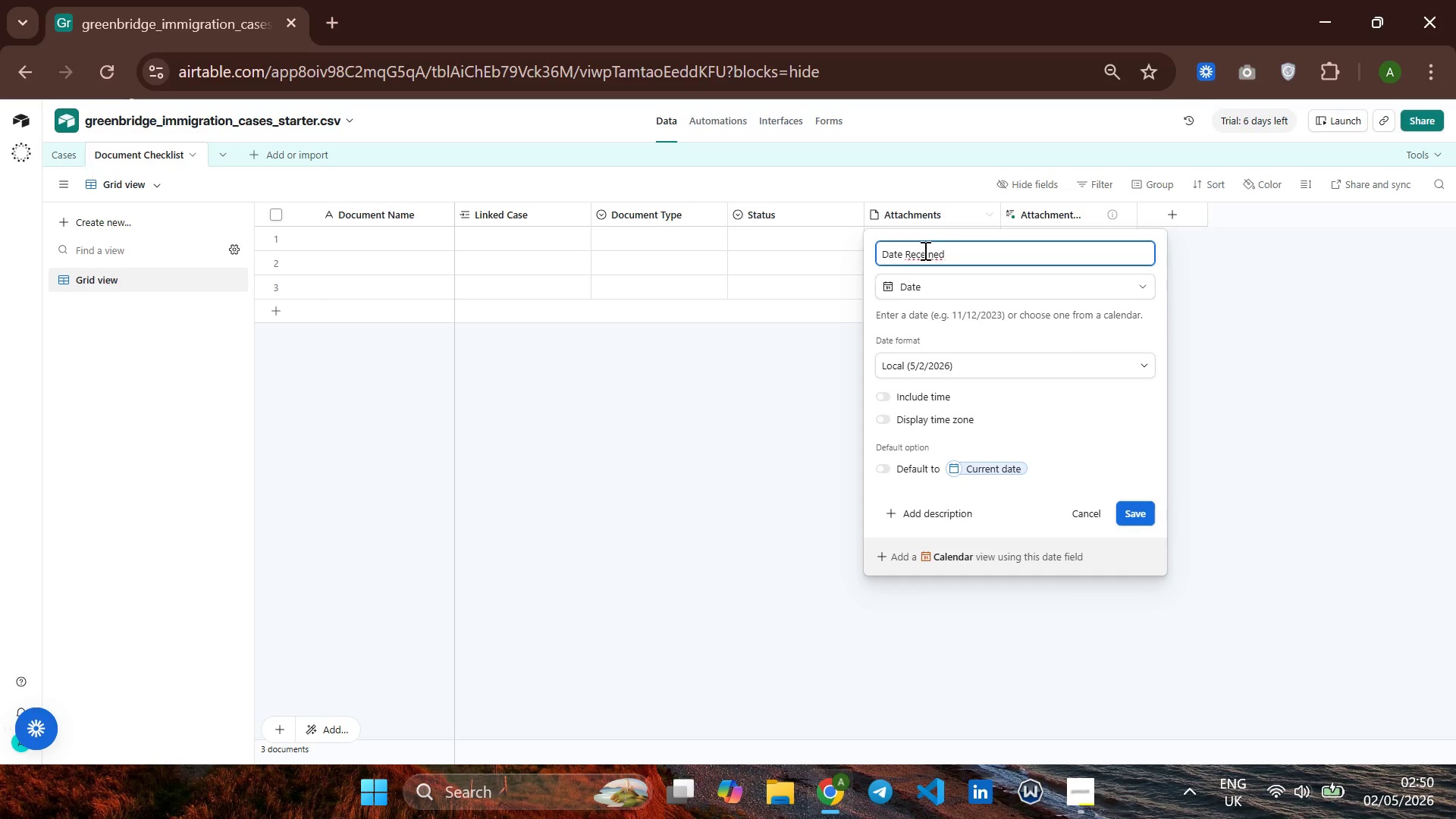 
left_click([930, 250])
 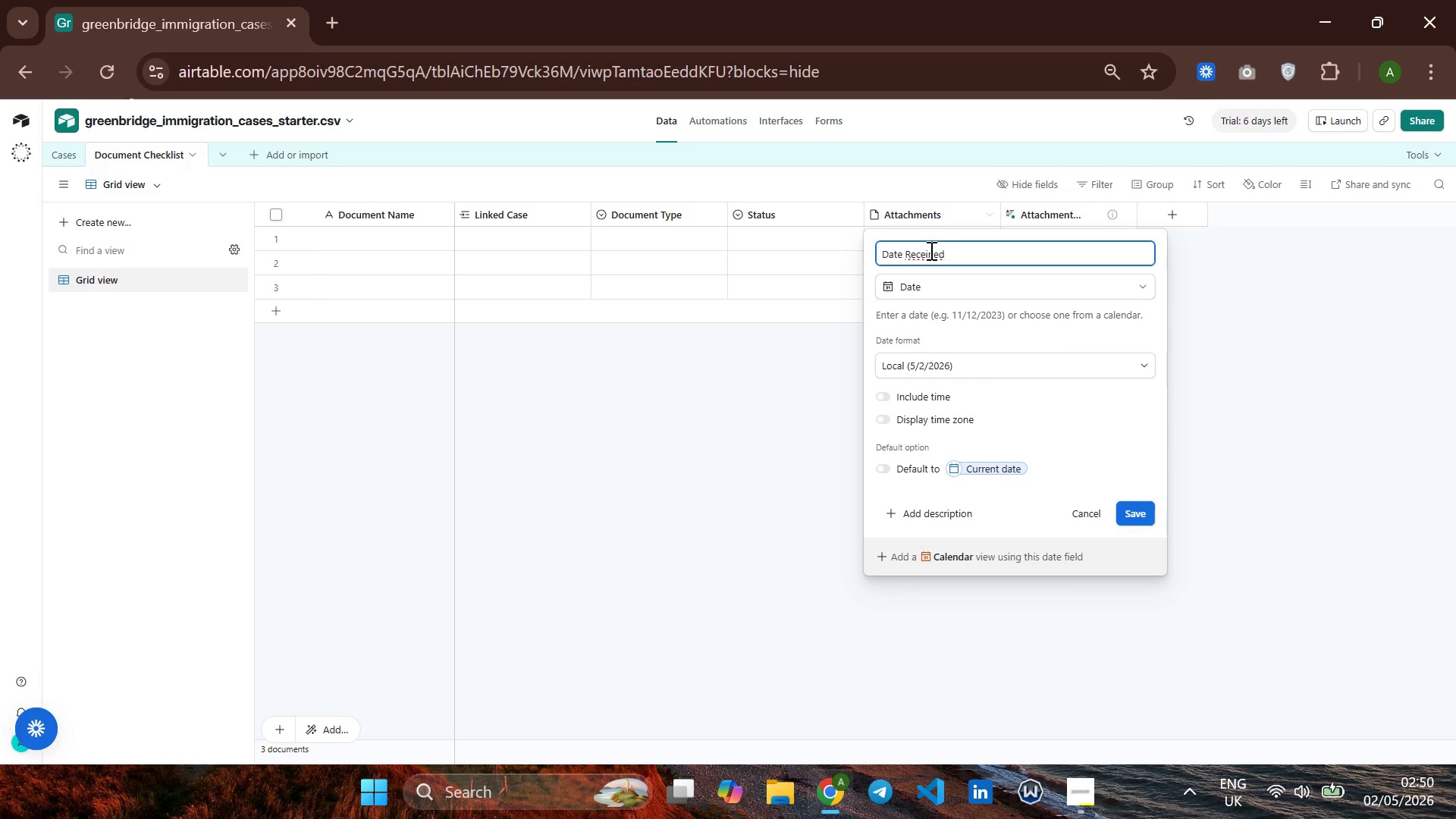 
key(ArrowRight)
 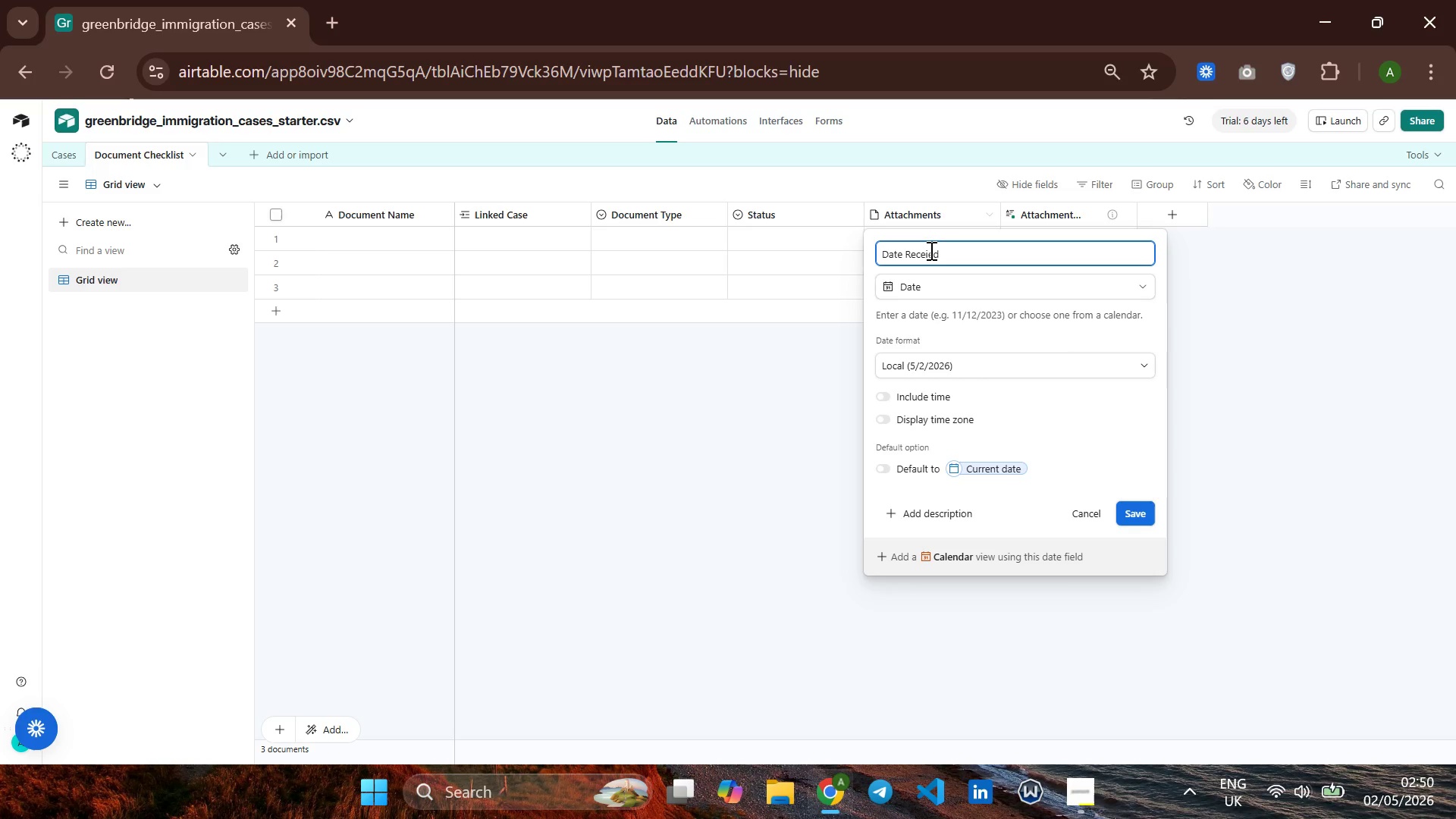 
key(V)
 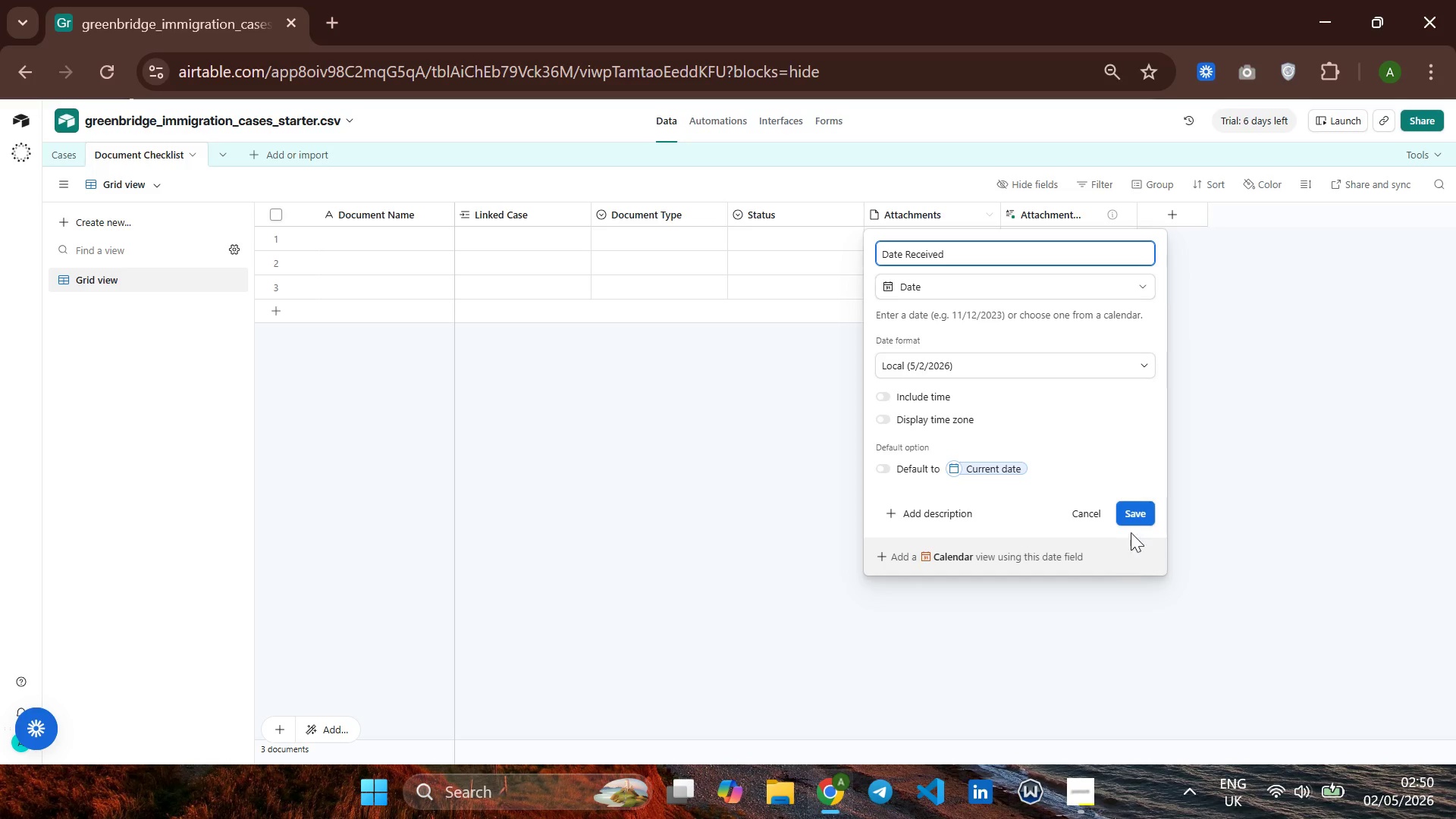 
left_click([1138, 516])
 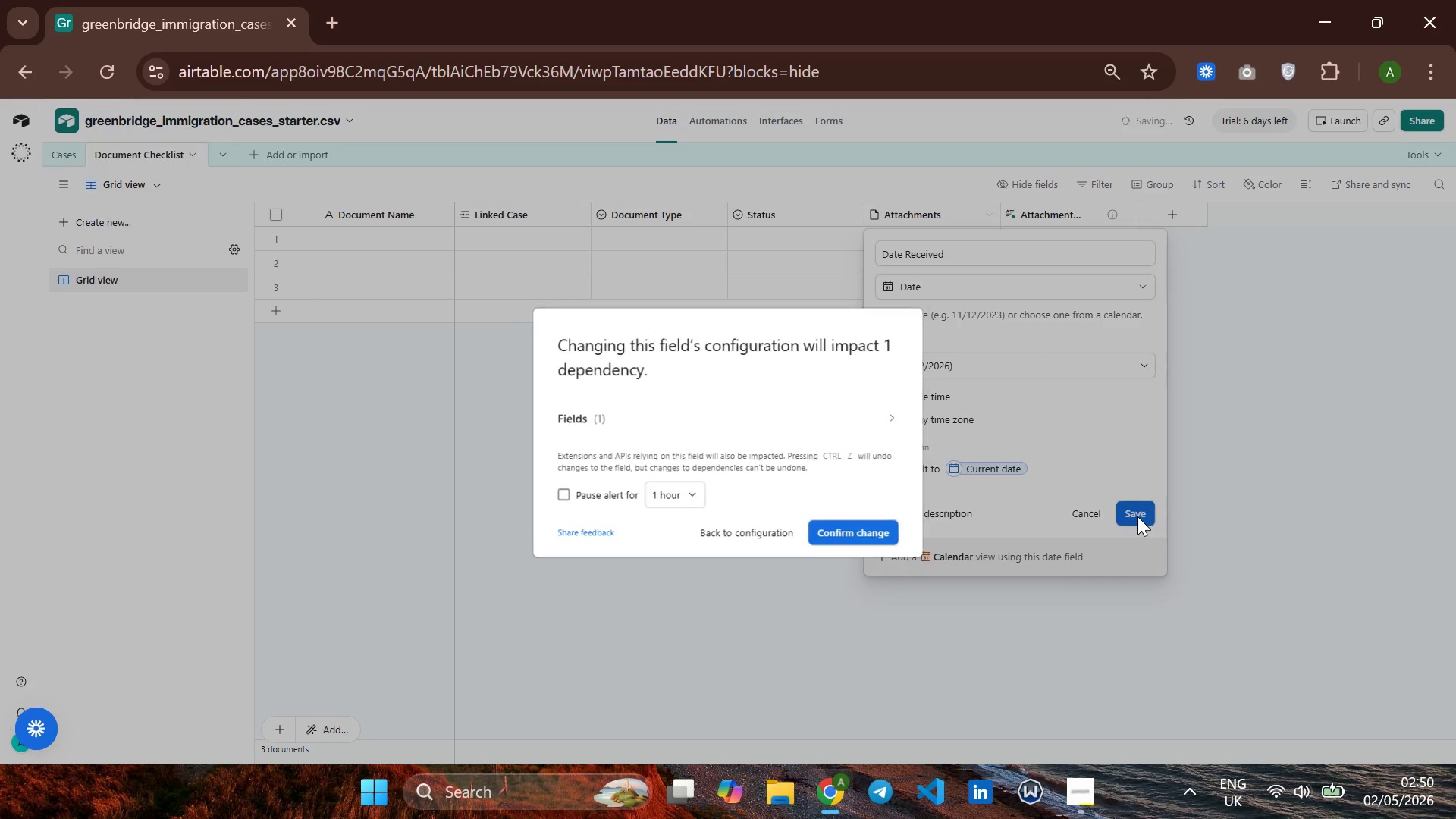 
wait(5.17)
 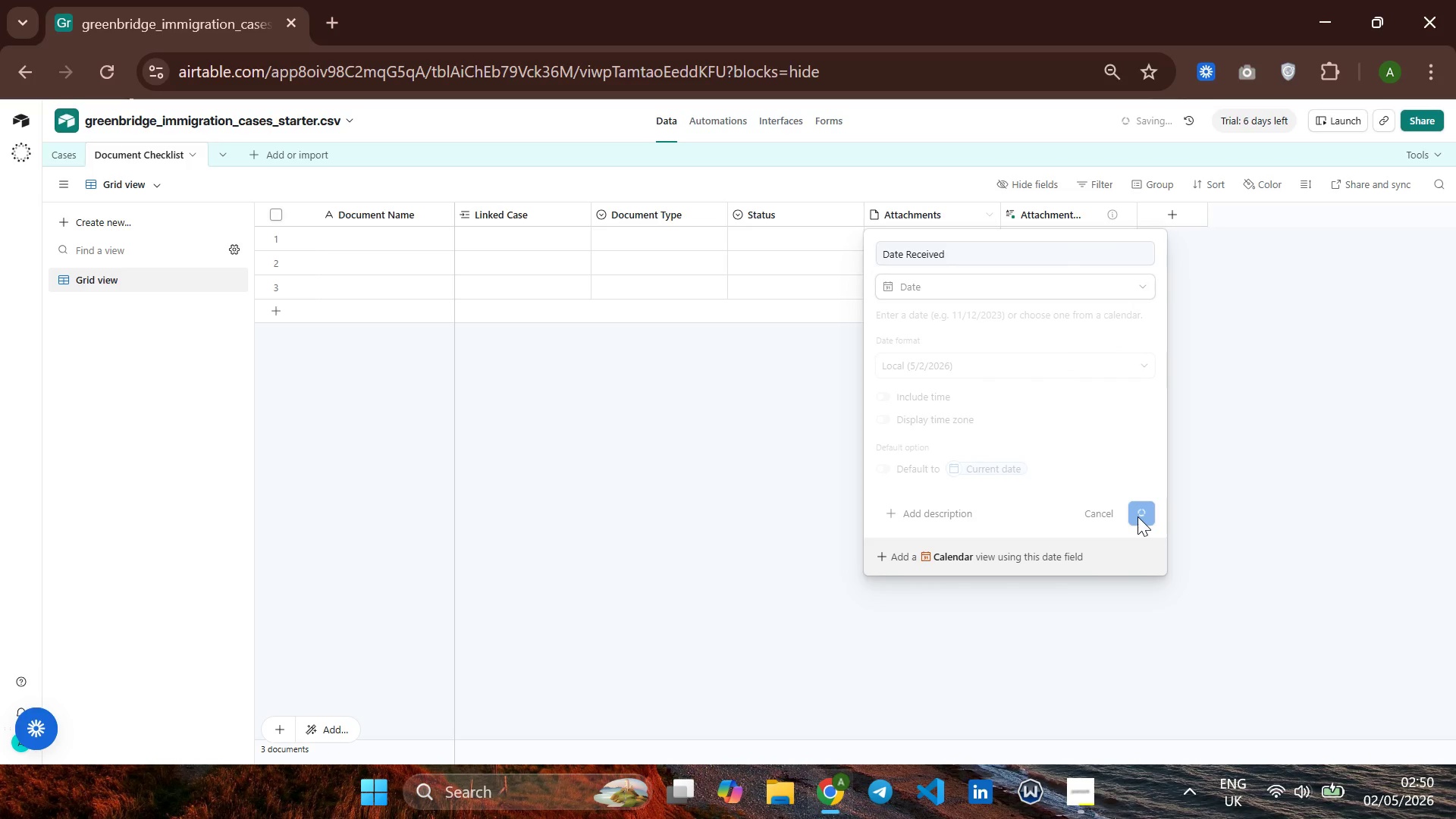 
left_click([833, 529])
 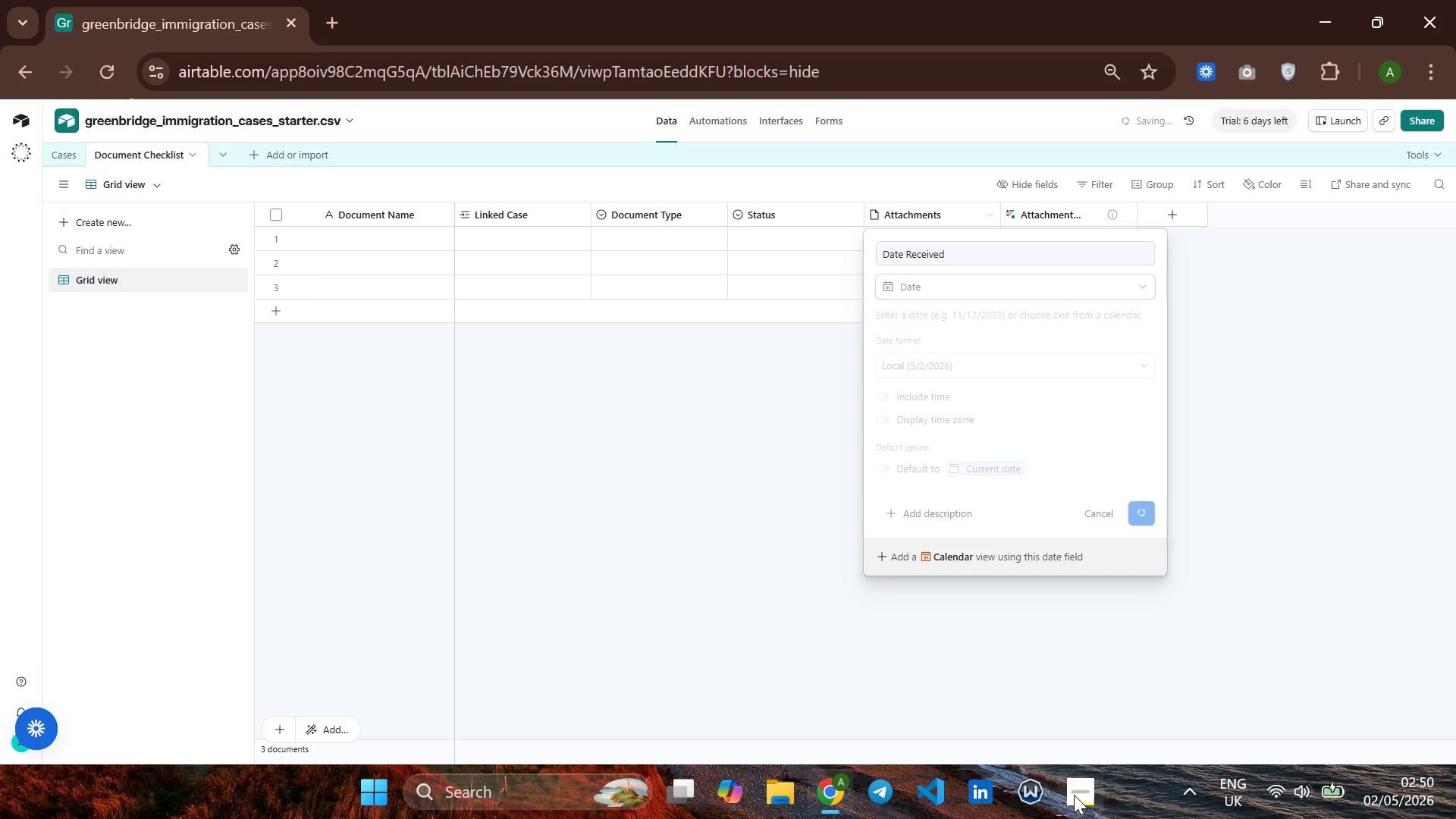 
left_click([1076, 798])